 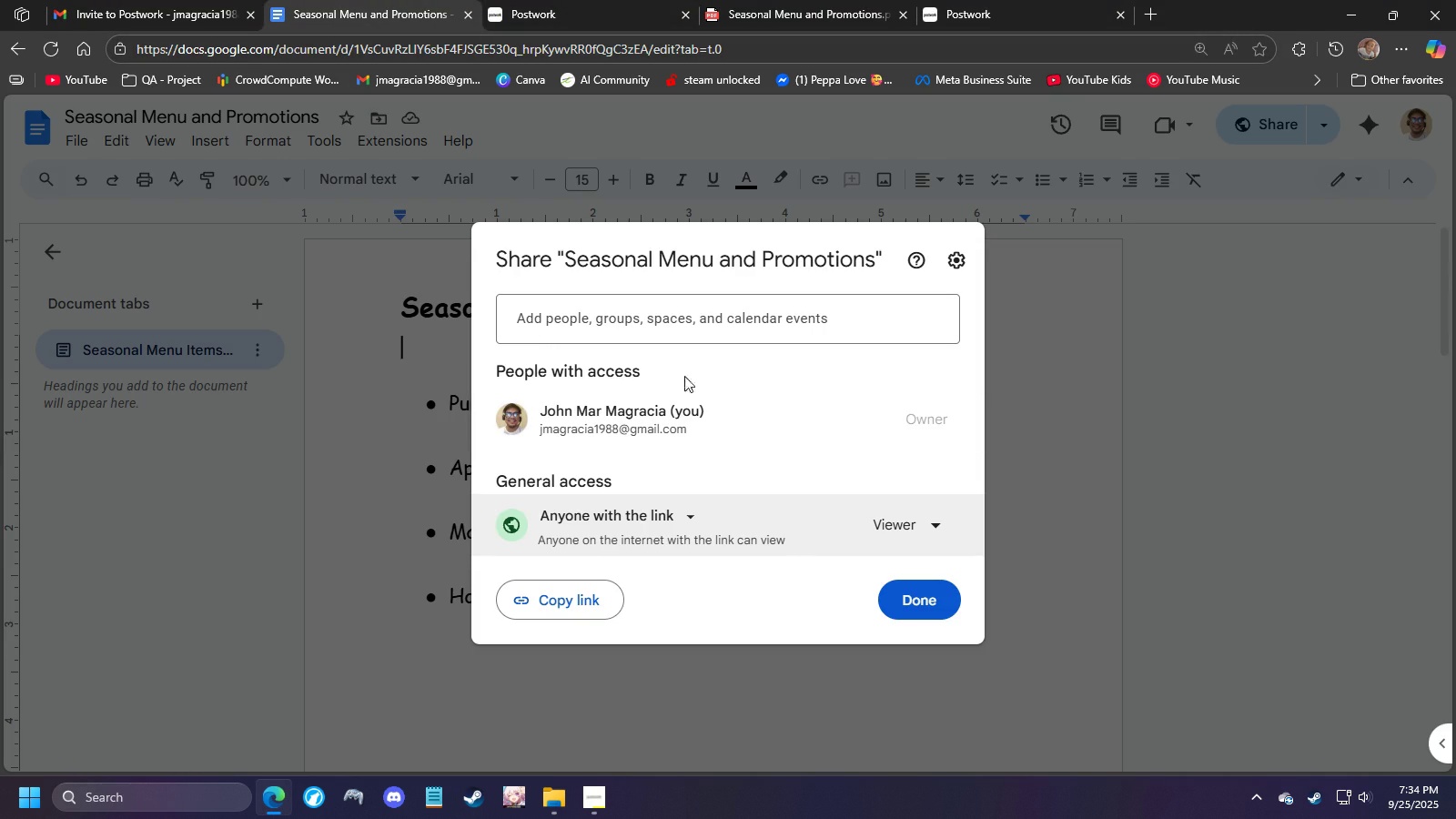 
left_click([965, 264])
 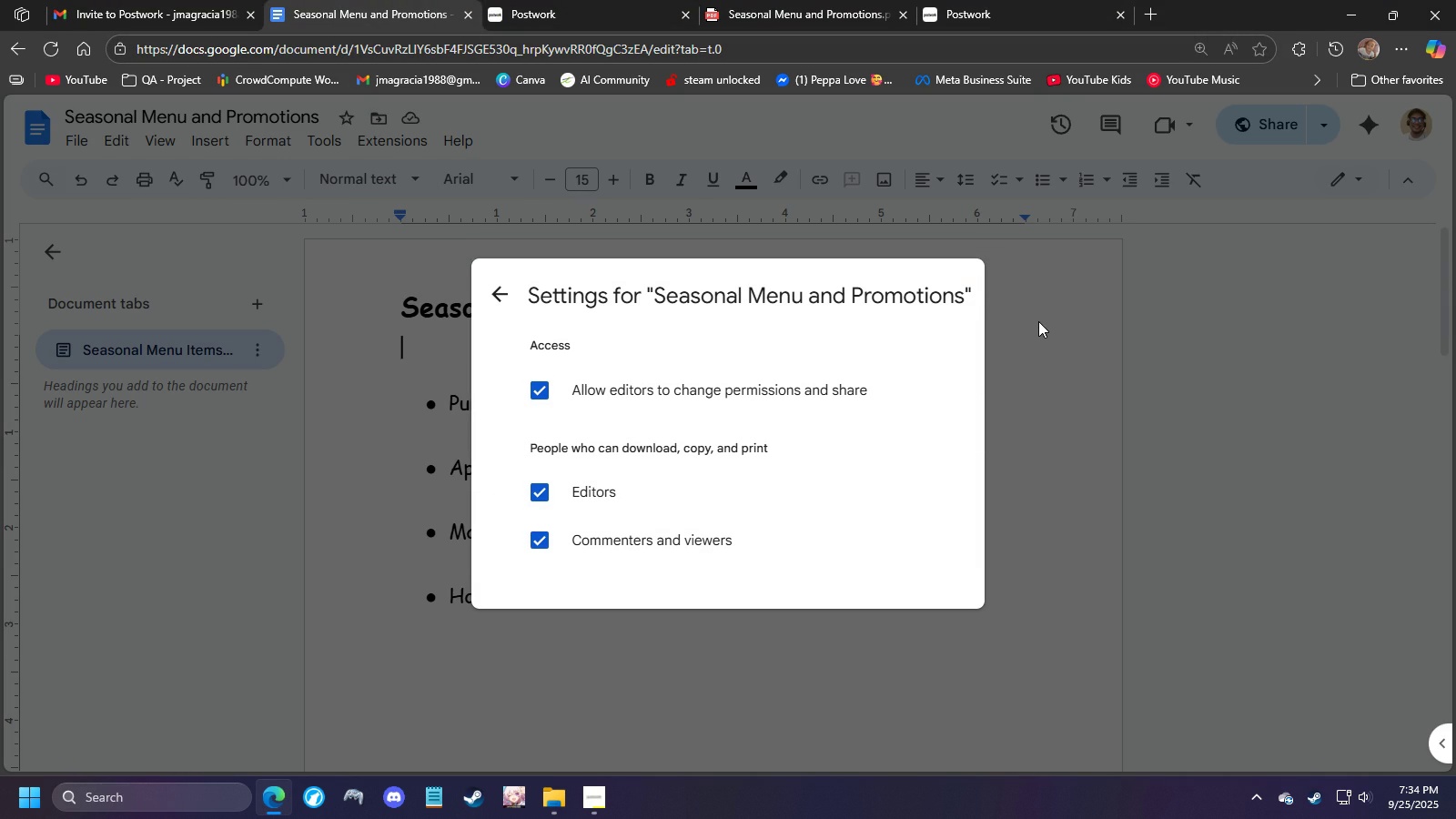 
left_click([1041, 328])
 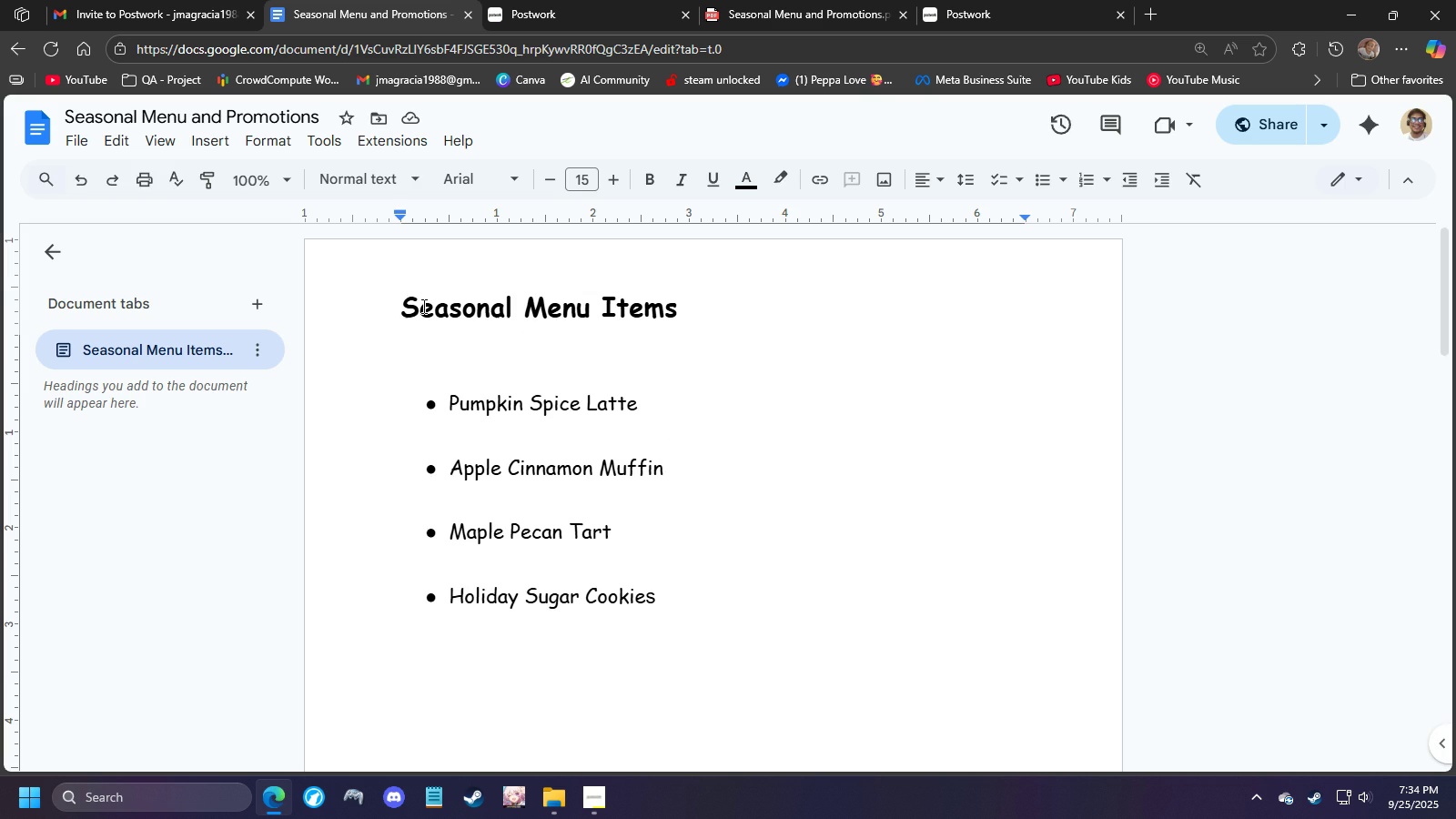 
left_click([397, 306])
 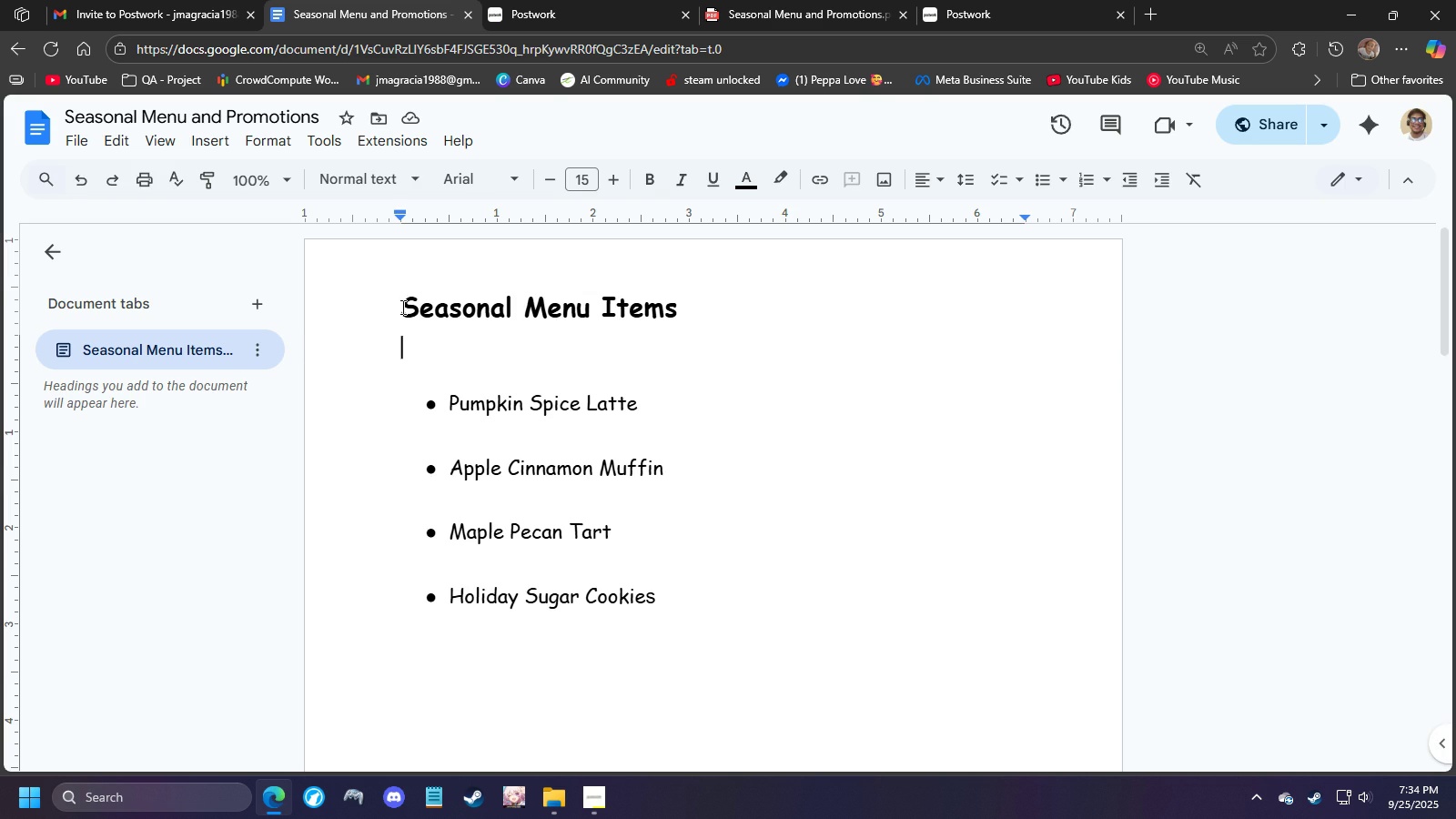 
double_click([401, 307])
 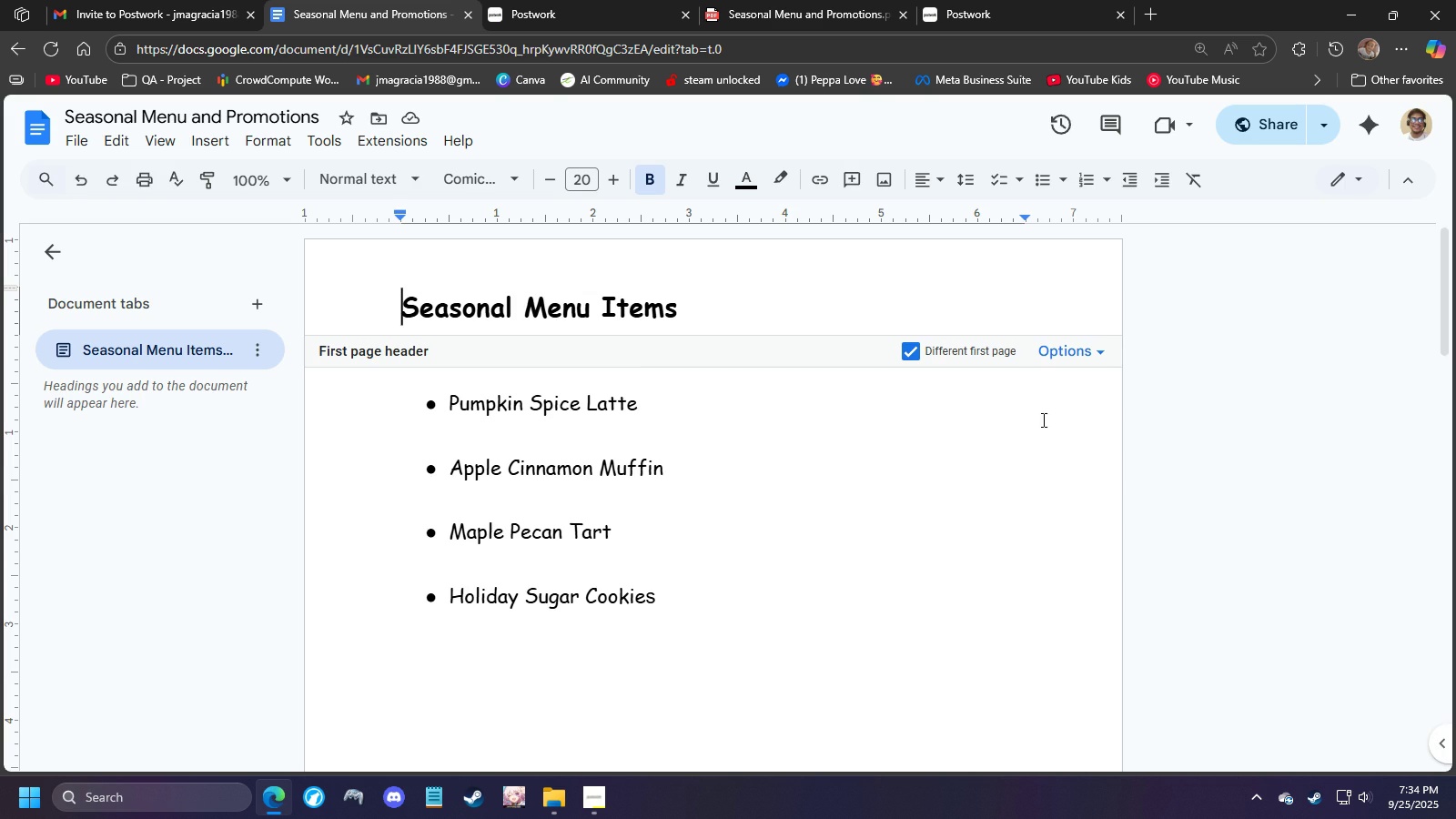 
left_click([1099, 355])
 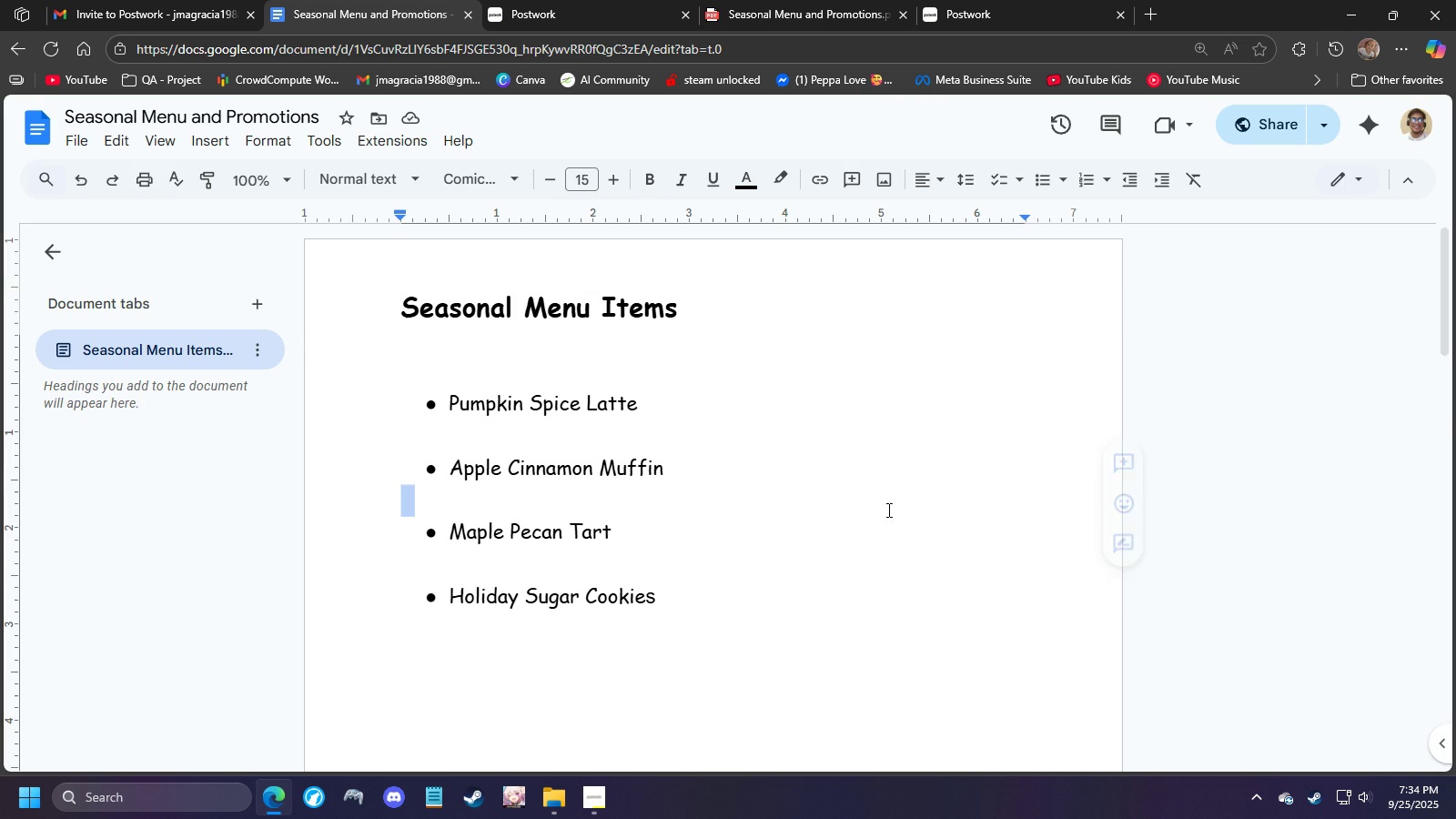 
scroll: coordinate [751, 475], scroll_direction: down, amount: 3.0
 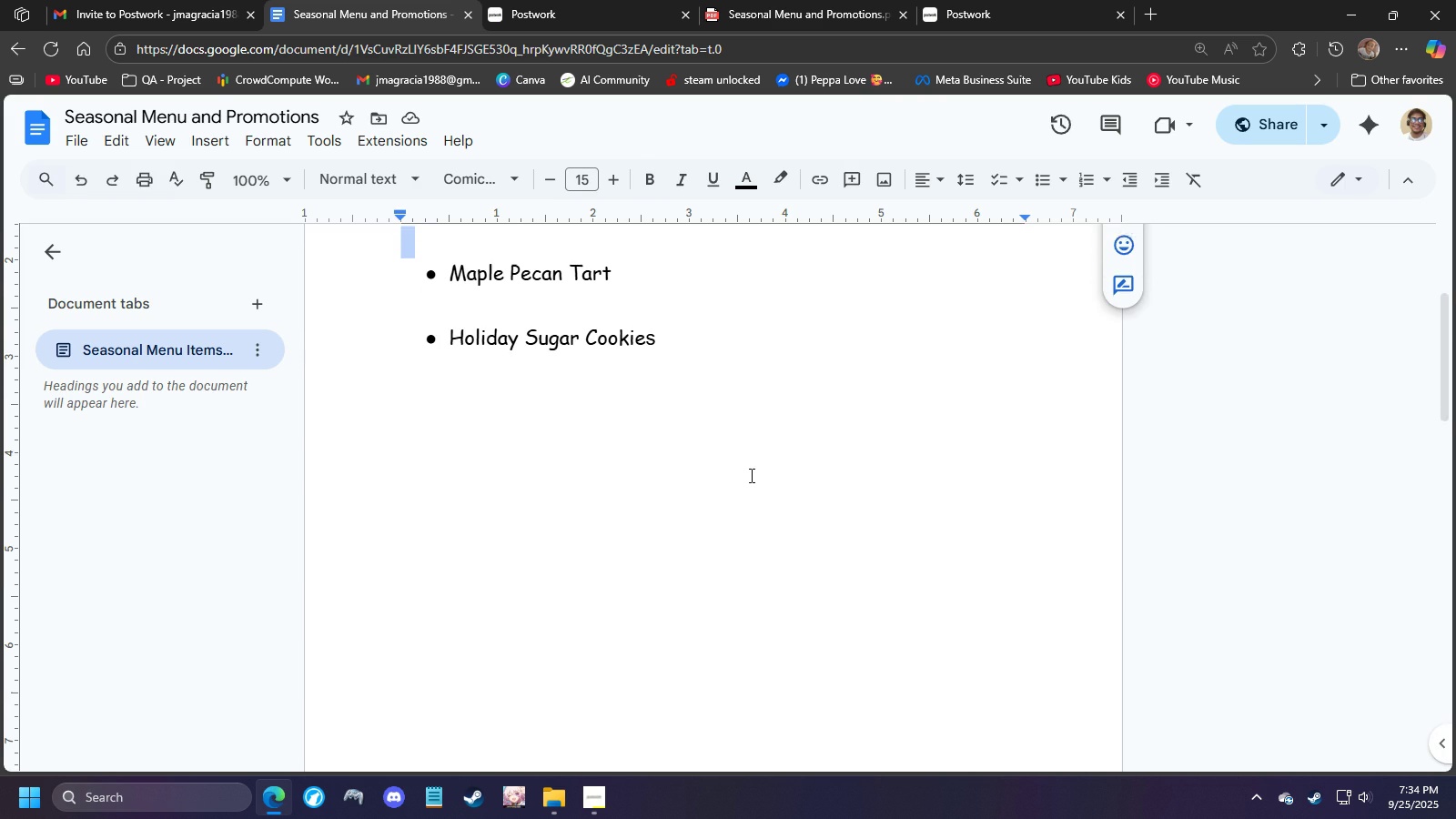 
scroll: coordinate [743, 472], scroll_direction: up, amount: 7.0
 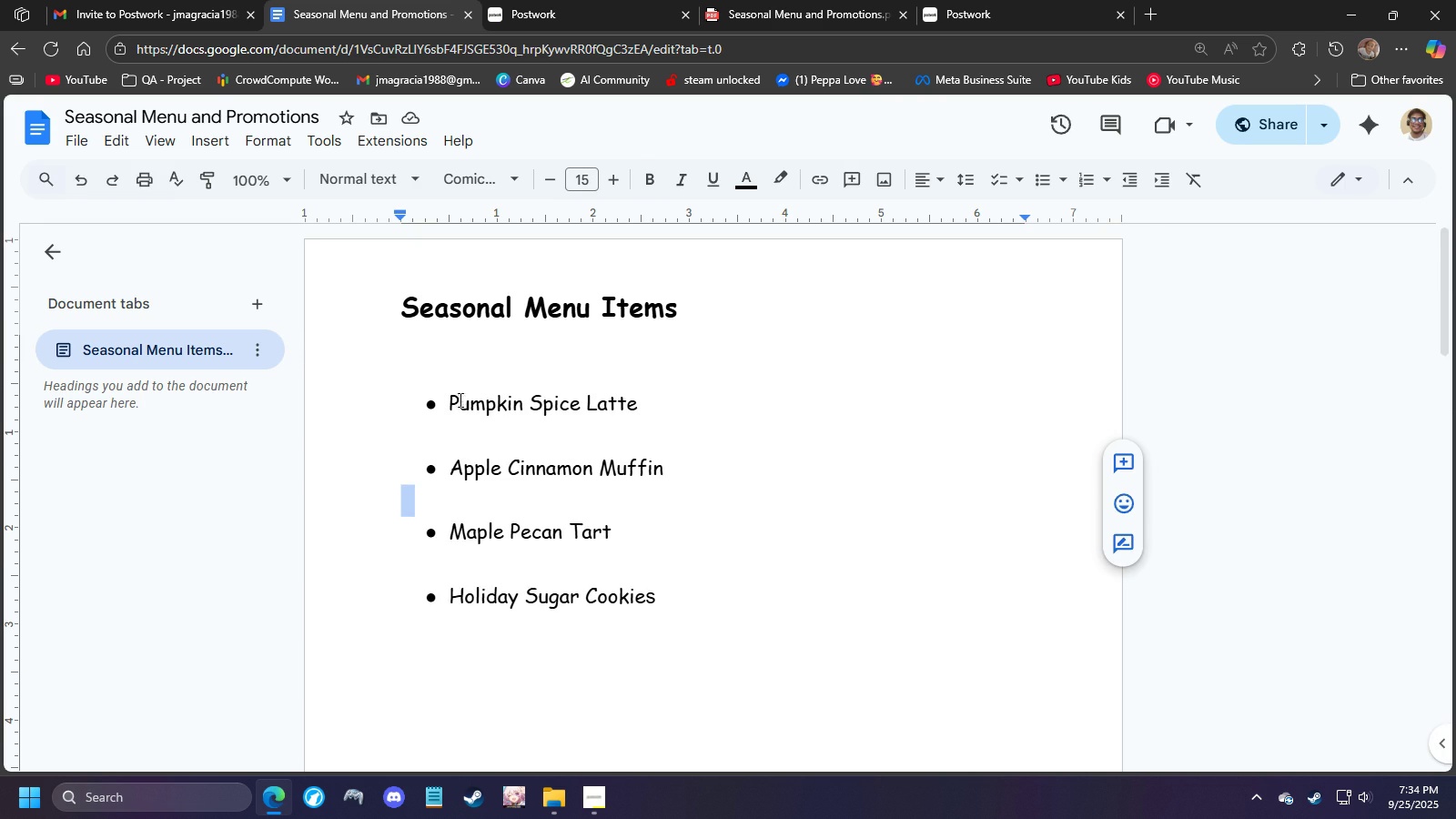 
left_click([467, 399])